 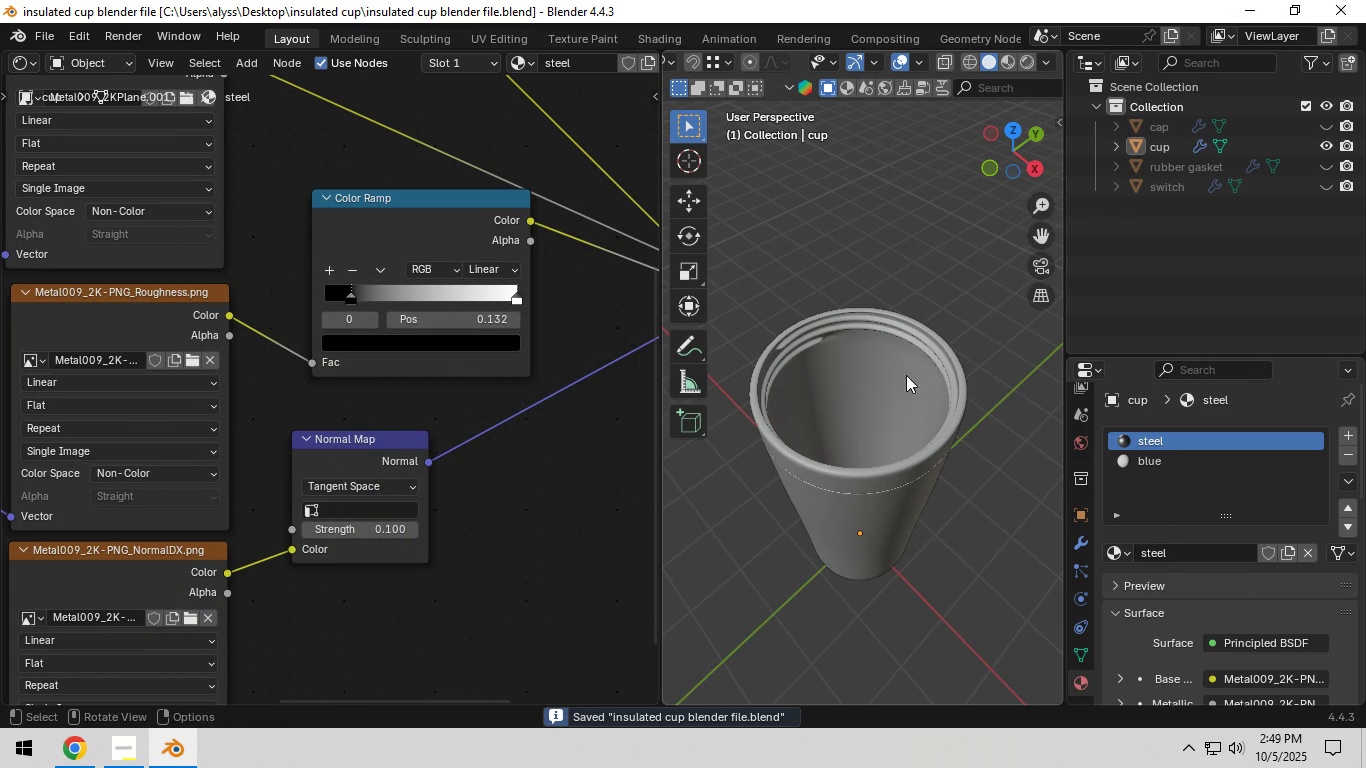 
left_click([1244, 4])
 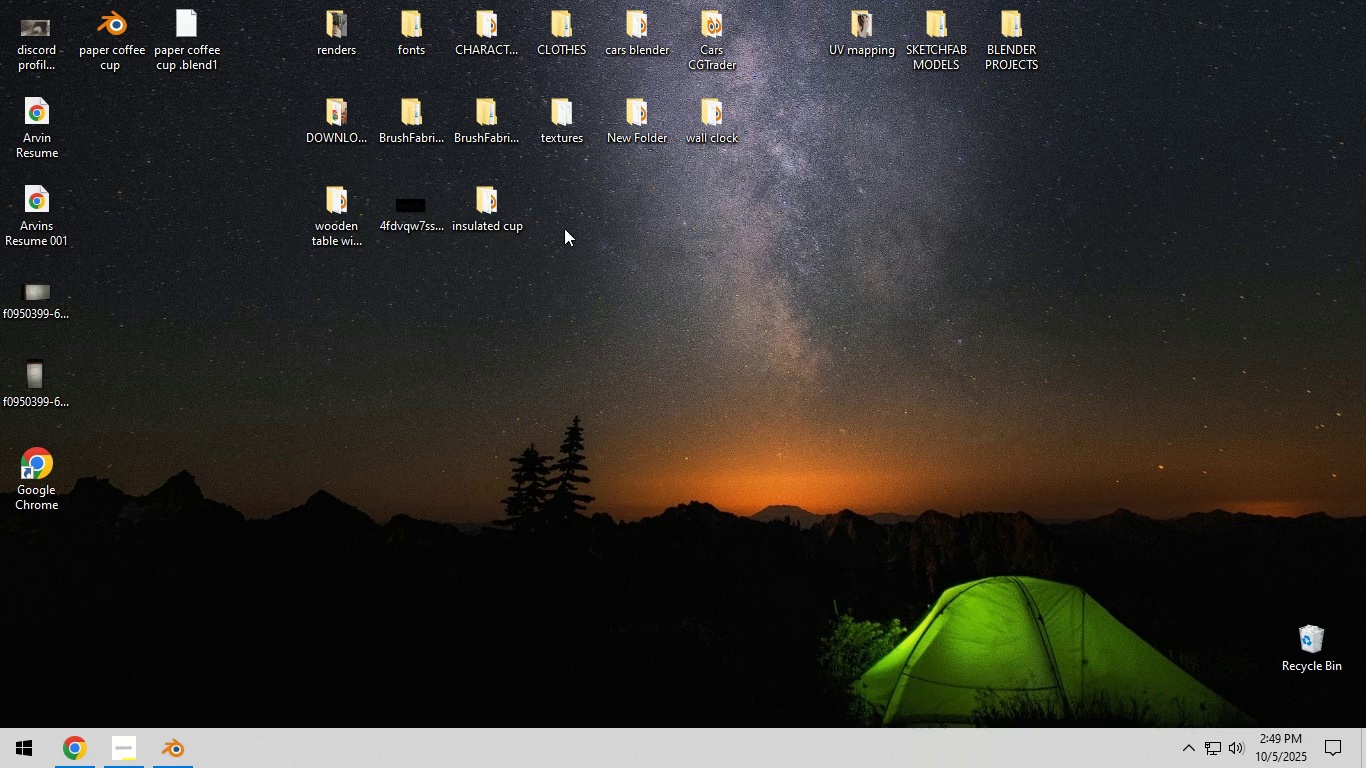 
double_click([486, 212])
 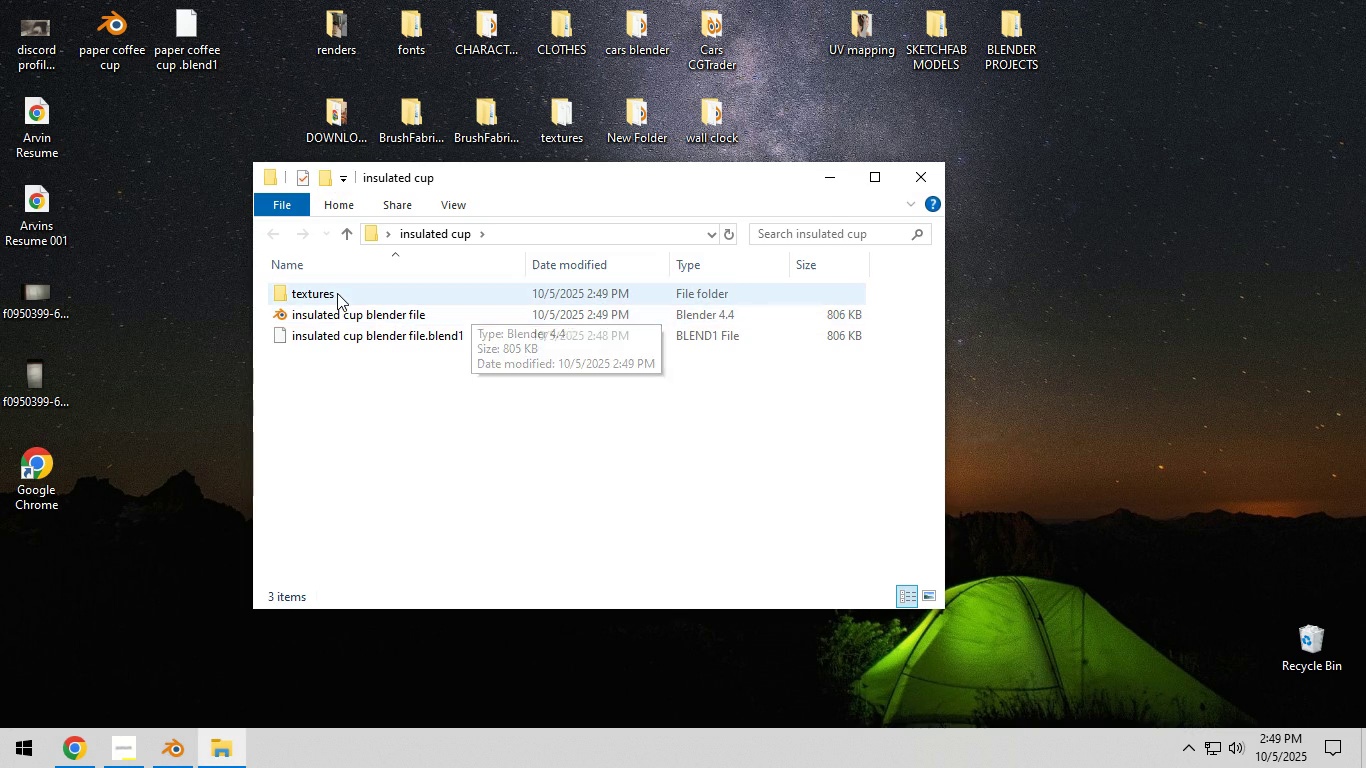 
double_click([337, 293])
 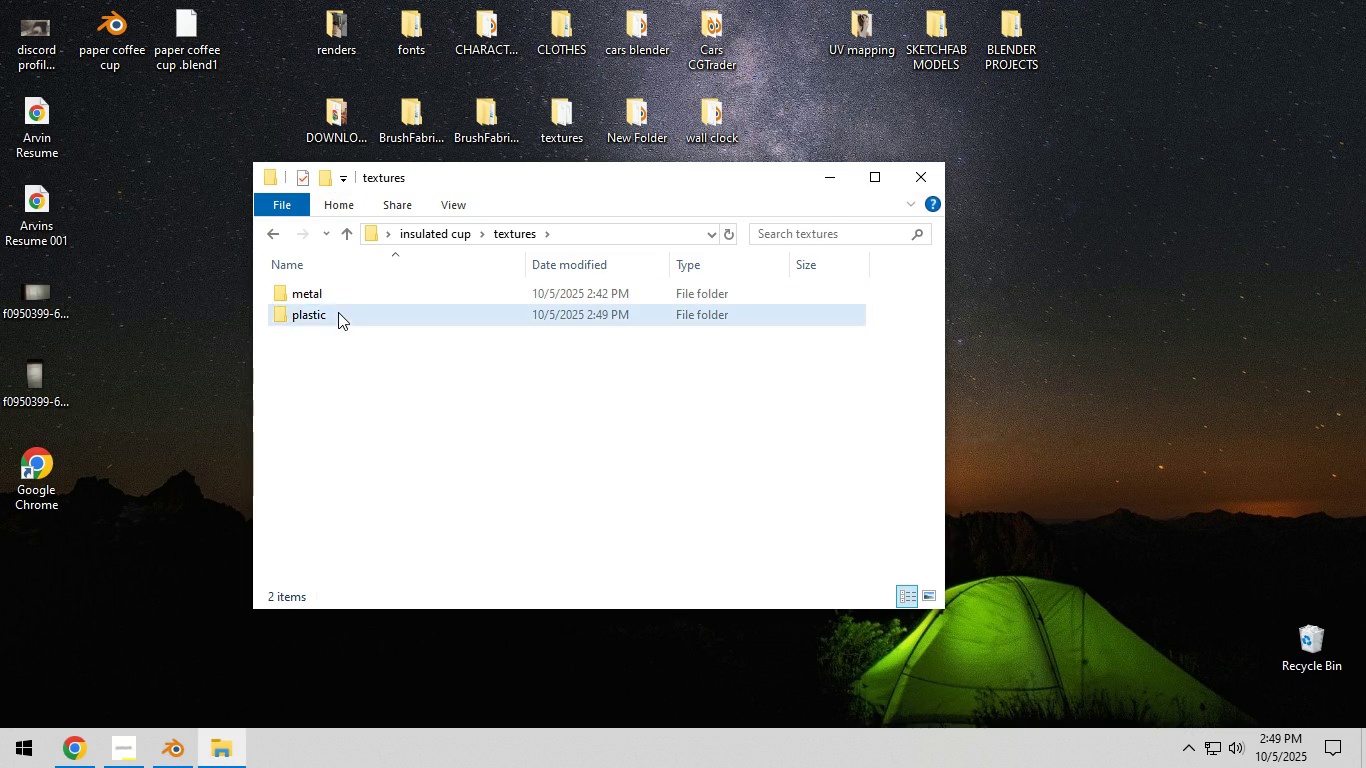 
double_click([338, 312])
 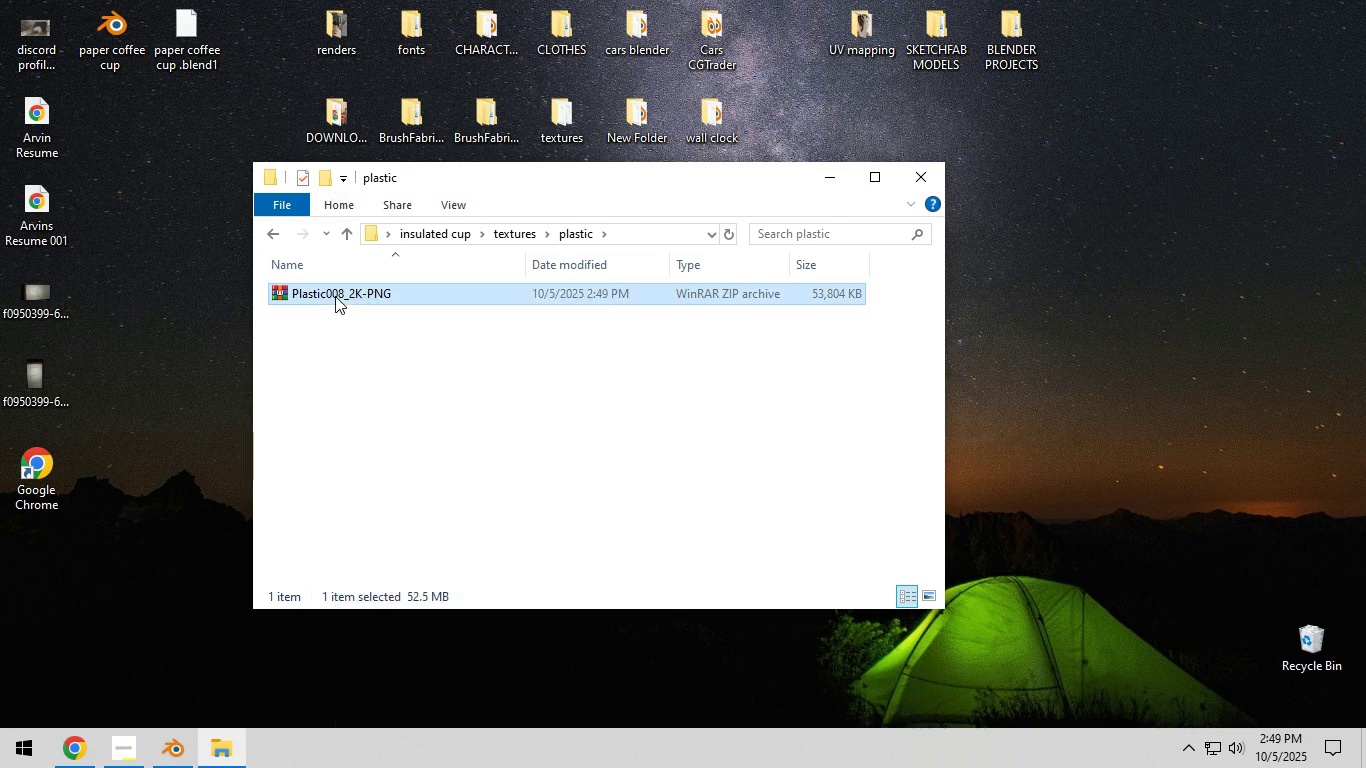 
right_click([335, 296])
 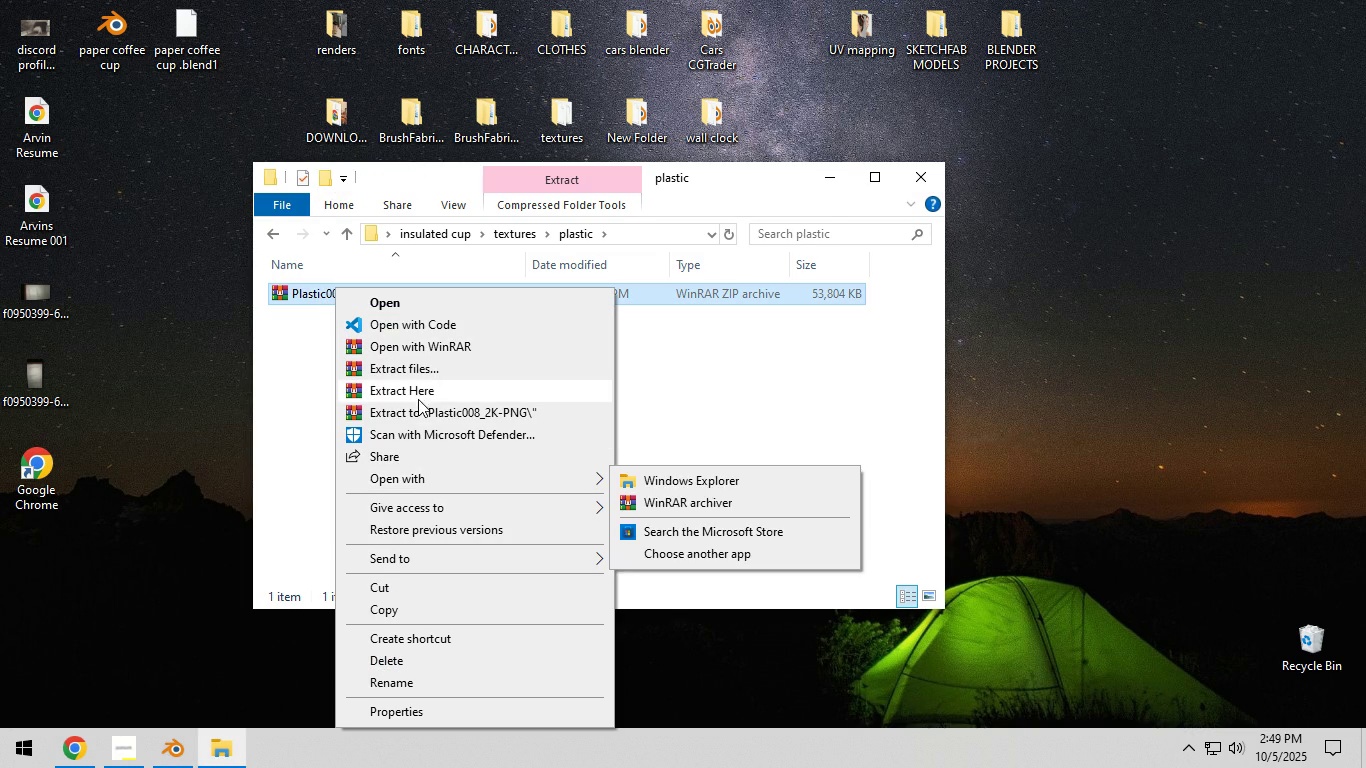 
left_click([421, 390])
 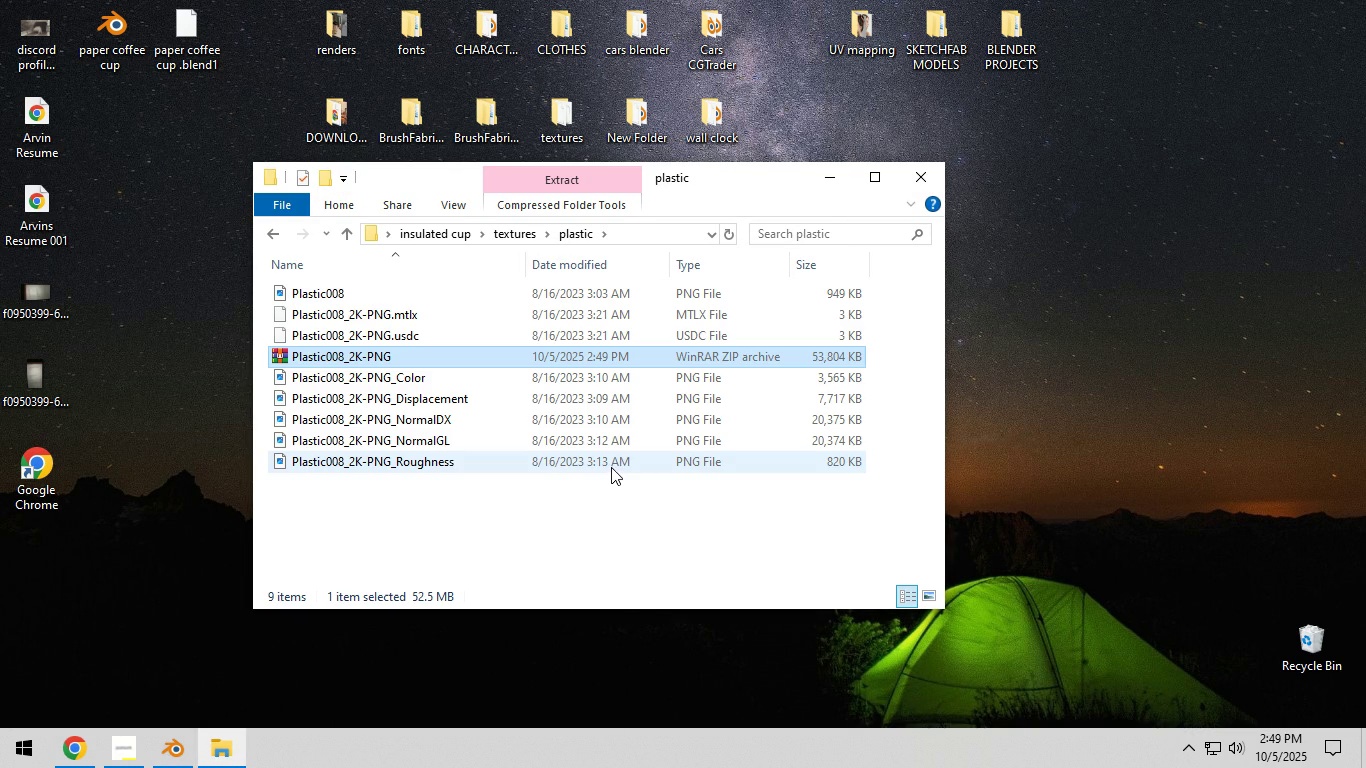 
left_click([623, 497])
 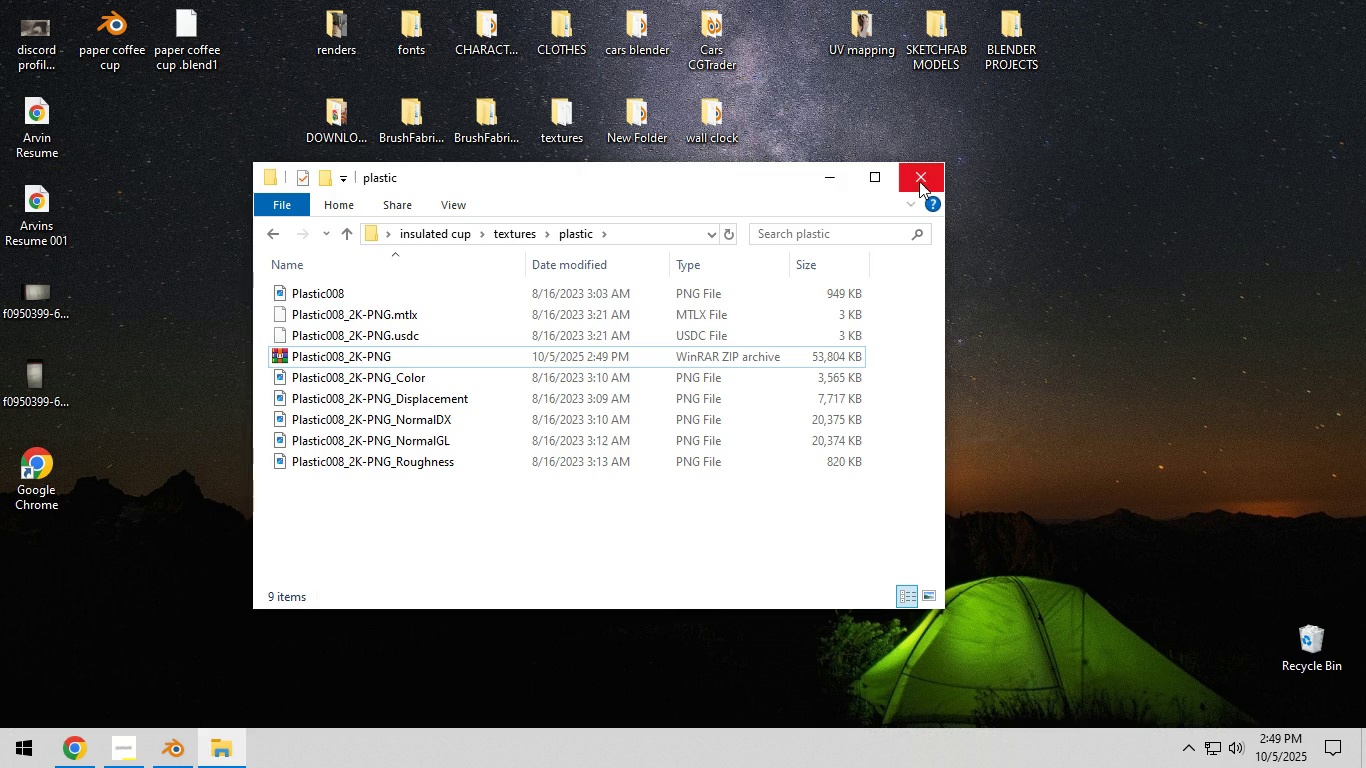 
left_click([919, 181])
 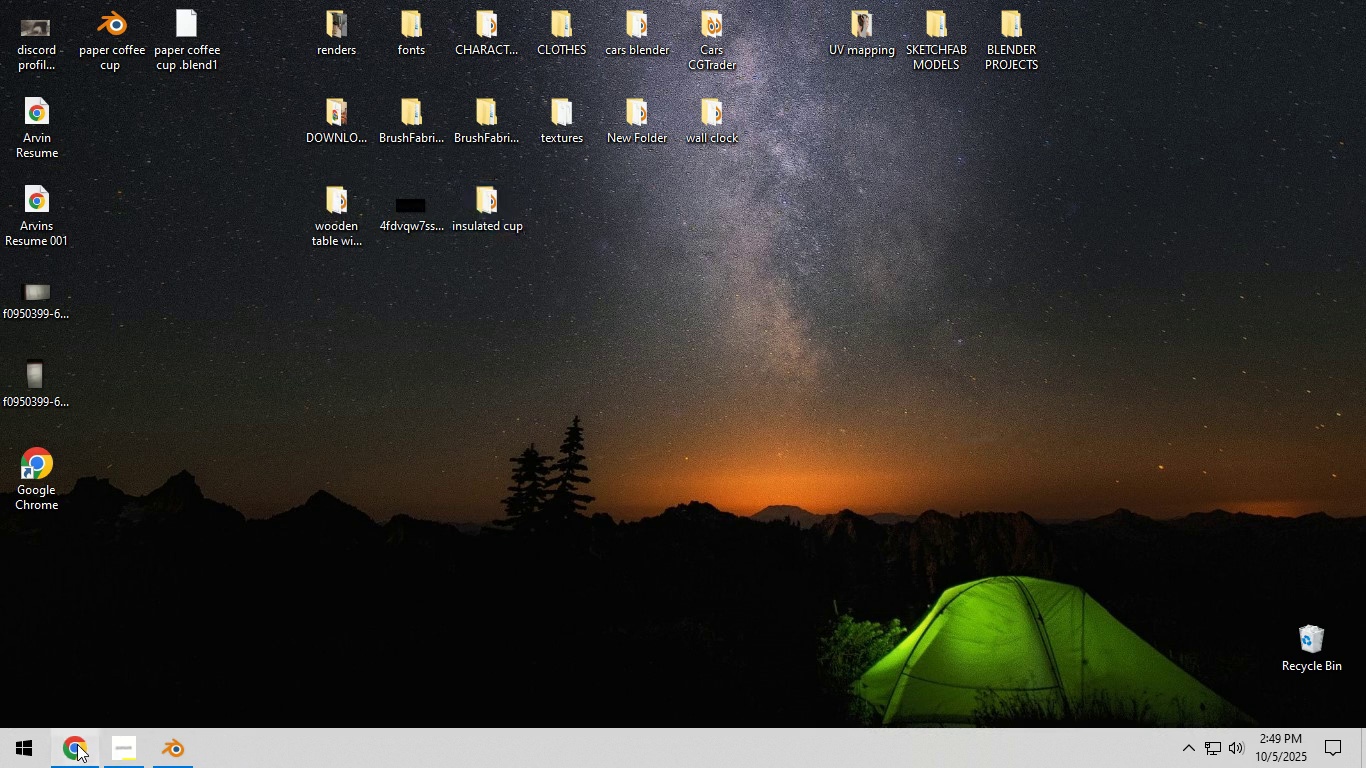 
left_click([77, 744])
 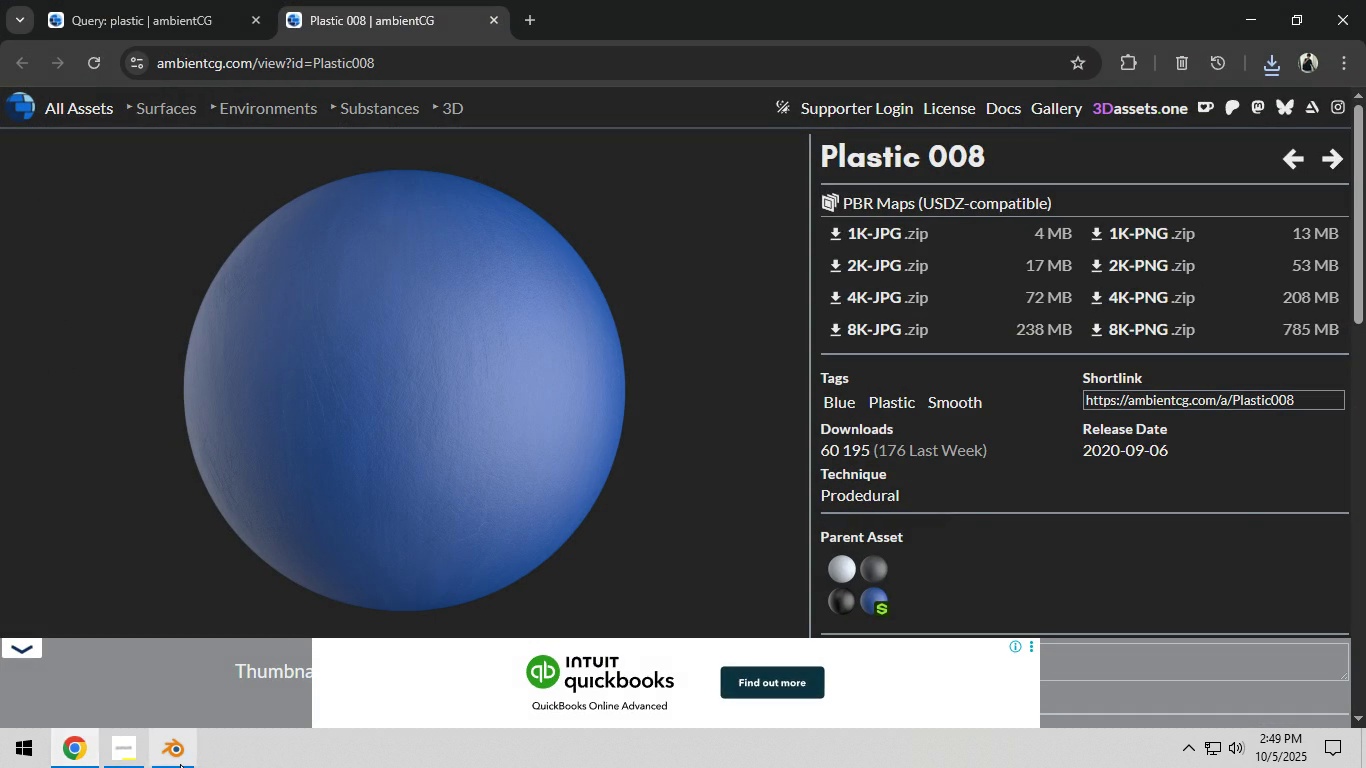 
left_click([166, 758])
 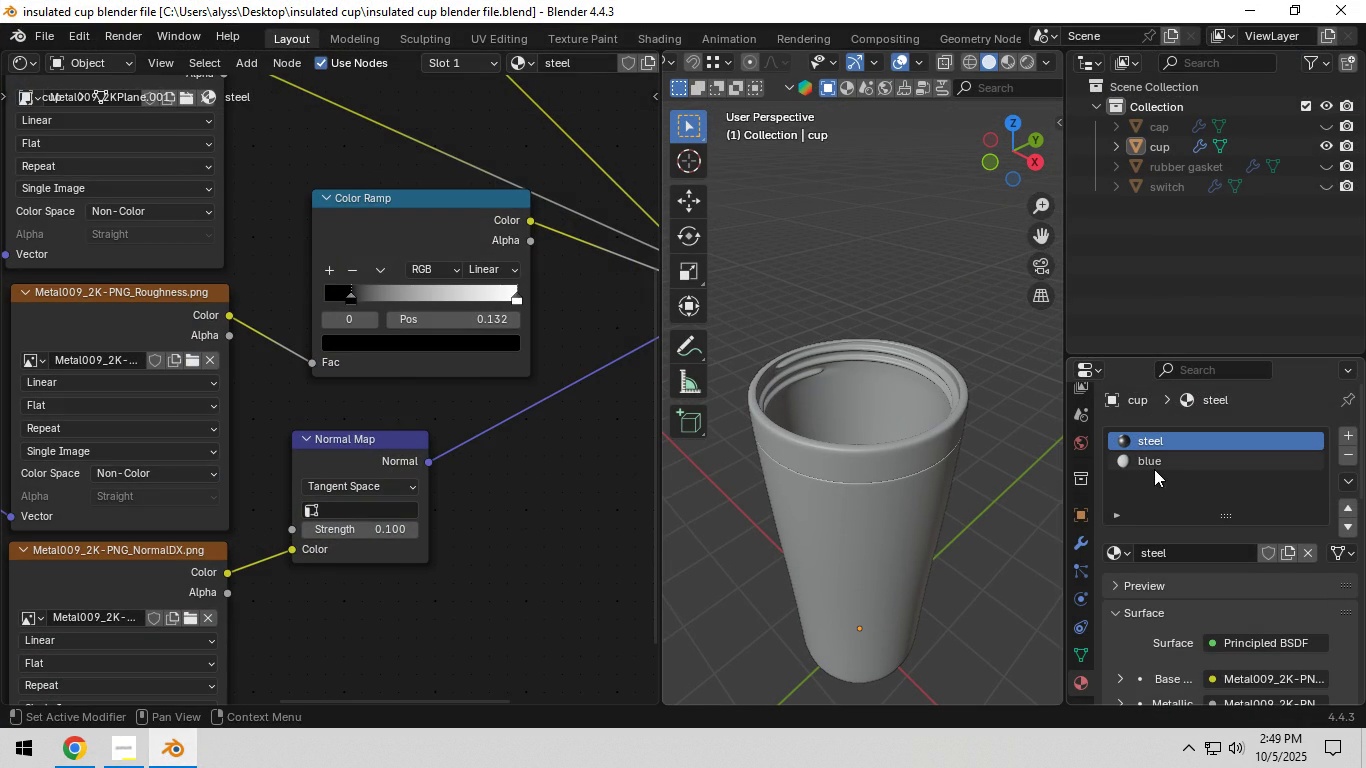 
left_click([1154, 466])
 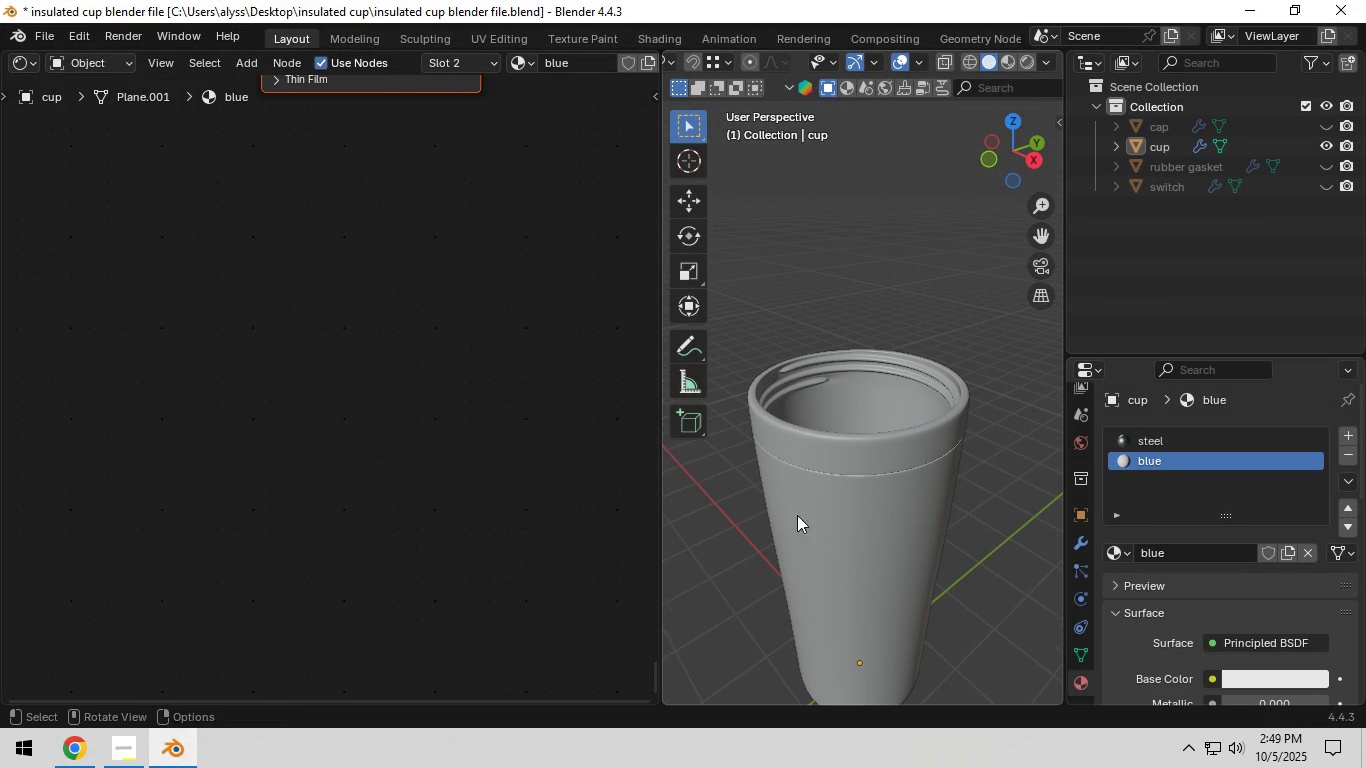 
scroll: coordinate [477, 482], scroll_direction: down, amount: 12.0
 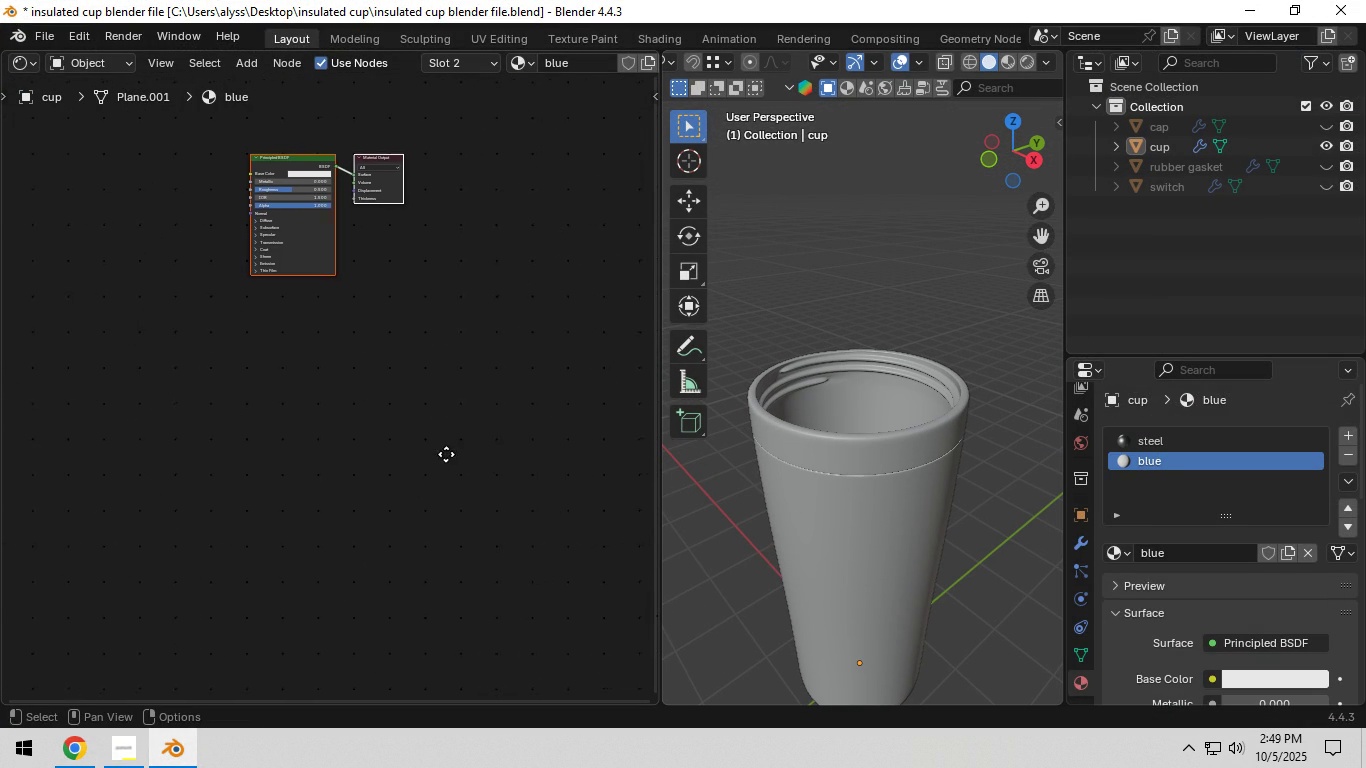 
scroll: coordinate [443, 510], scroll_direction: up, amount: 3.0
 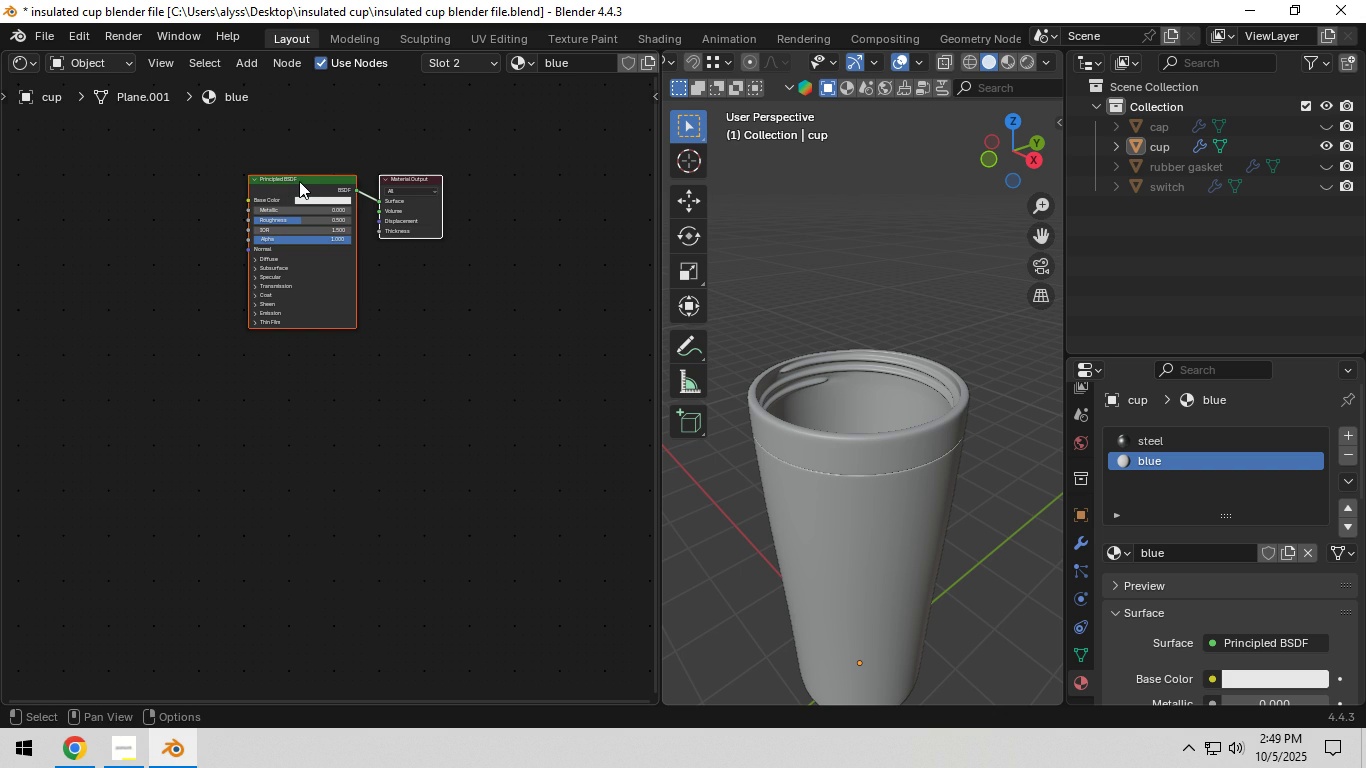 
left_click([299, 181])